 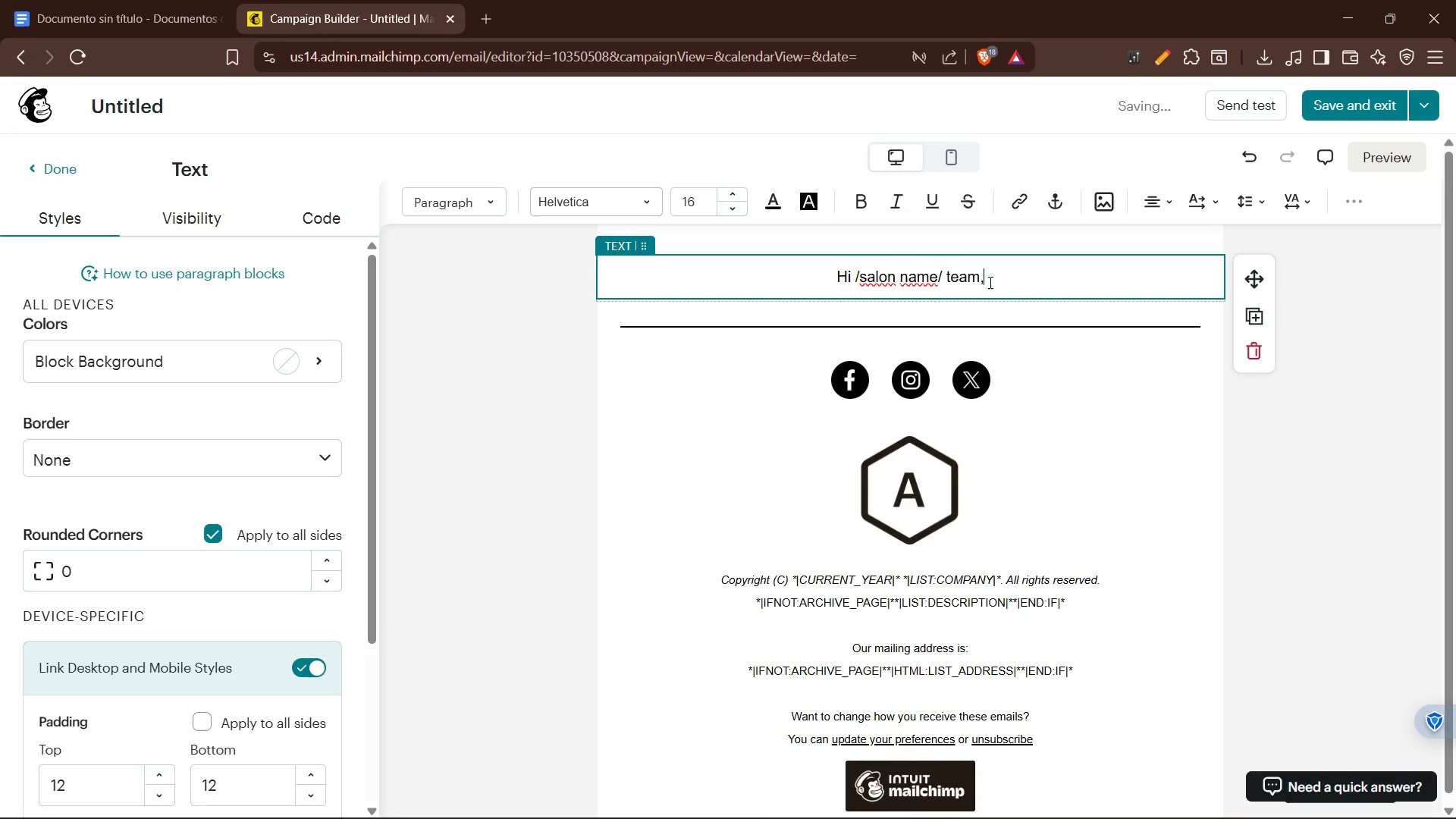 
key(Enter)
 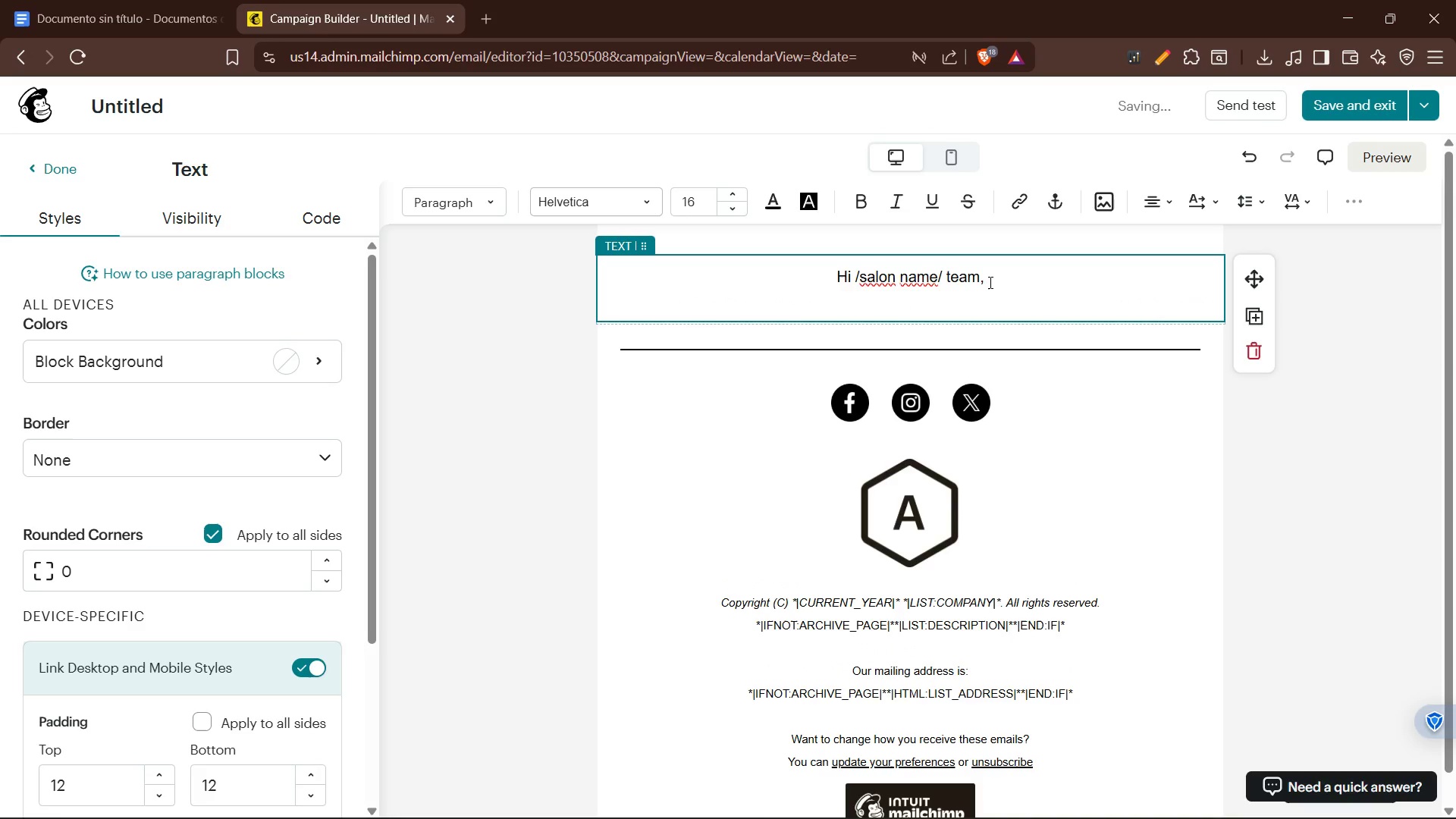 
key(Enter)
 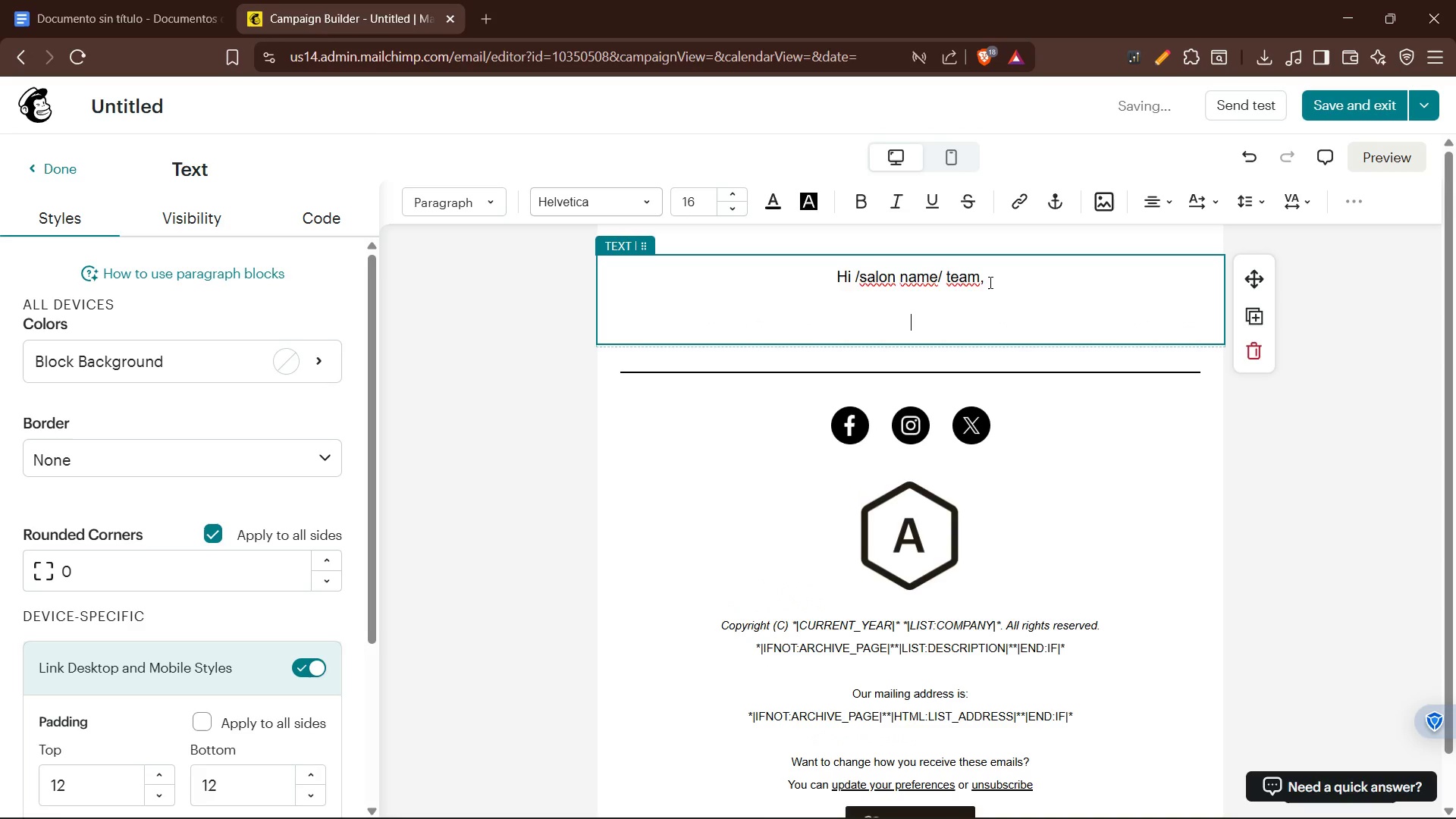 
type(I came )
key(Backspace)
key(Backspace)
key(Backspace)
key(Backspace)
key(Backspace)
key(Backspace)
key(Backspace)
type(We came)
 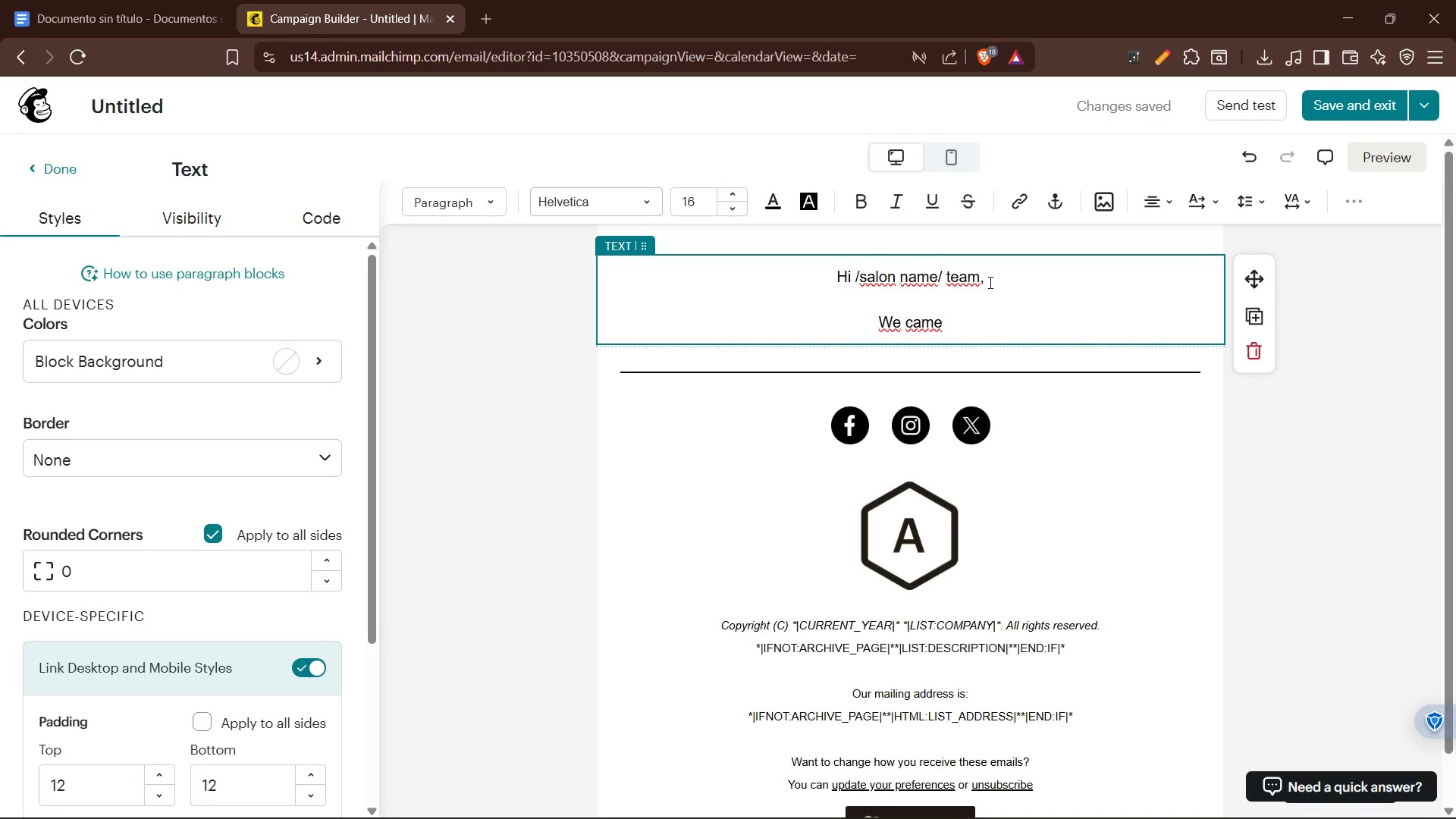 
wait(13.36)
 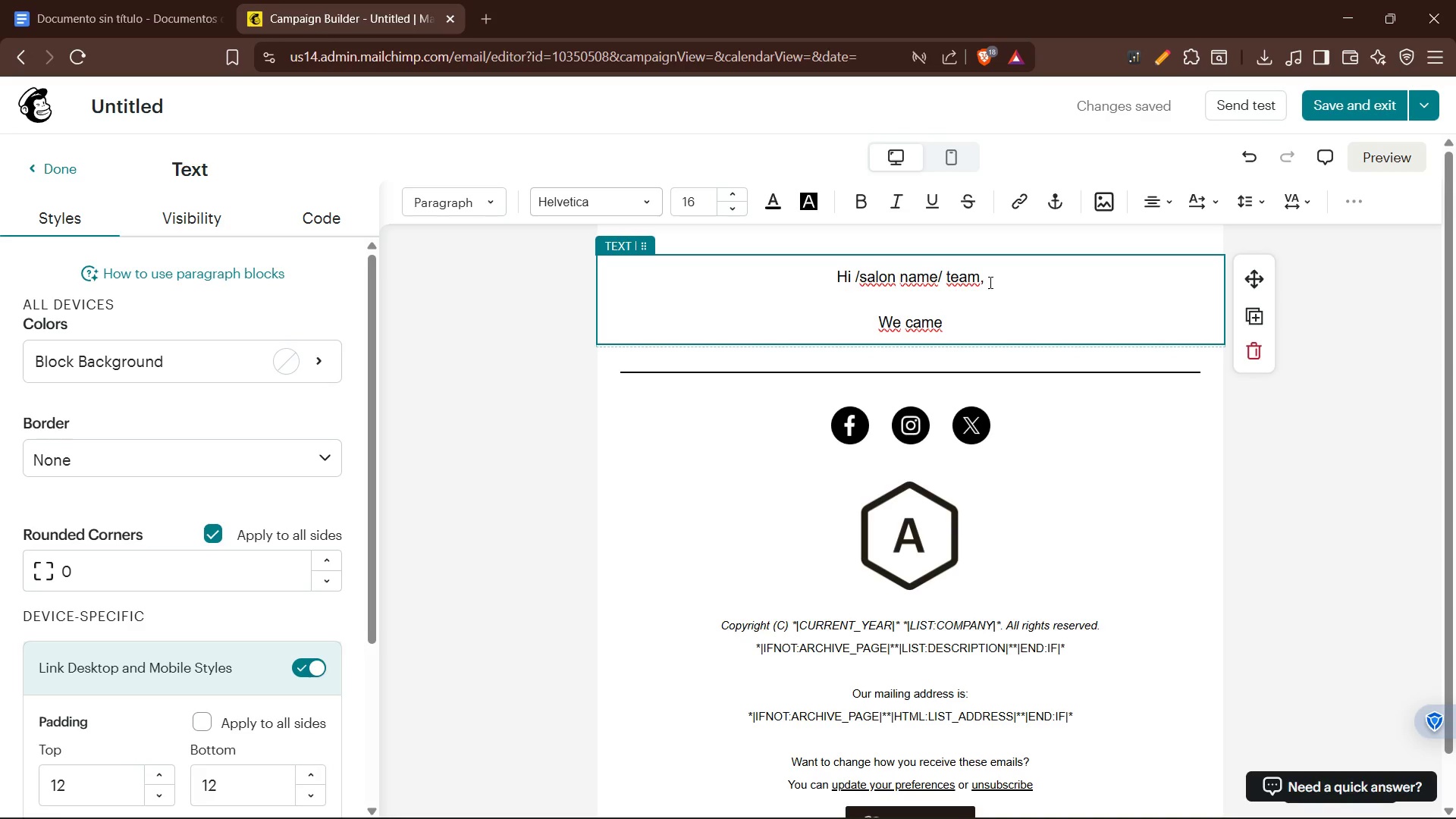 
type( across your studio and really liked the aes)
key(Backspace)
type(thetic)
 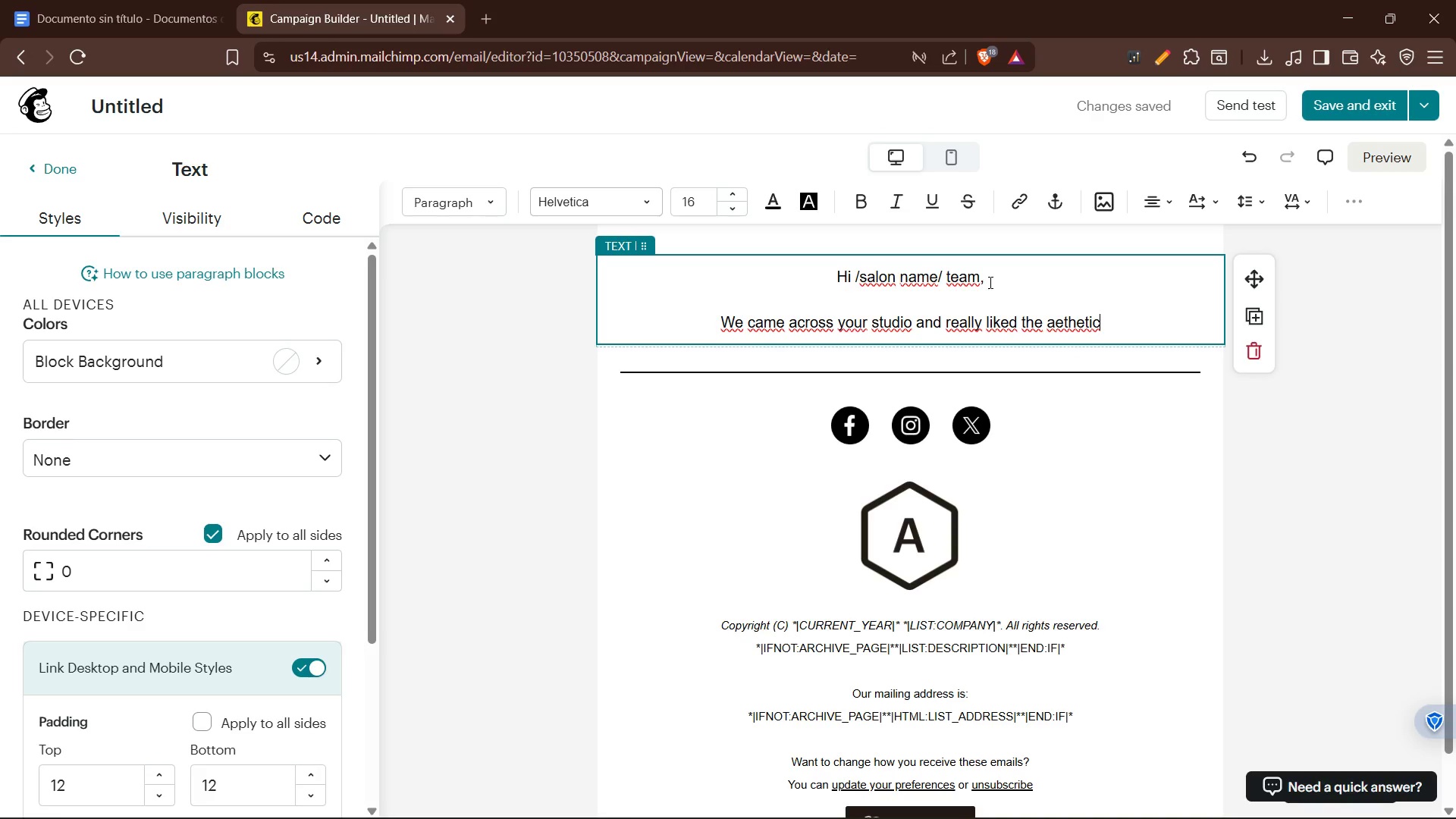 
wait(6.25)
 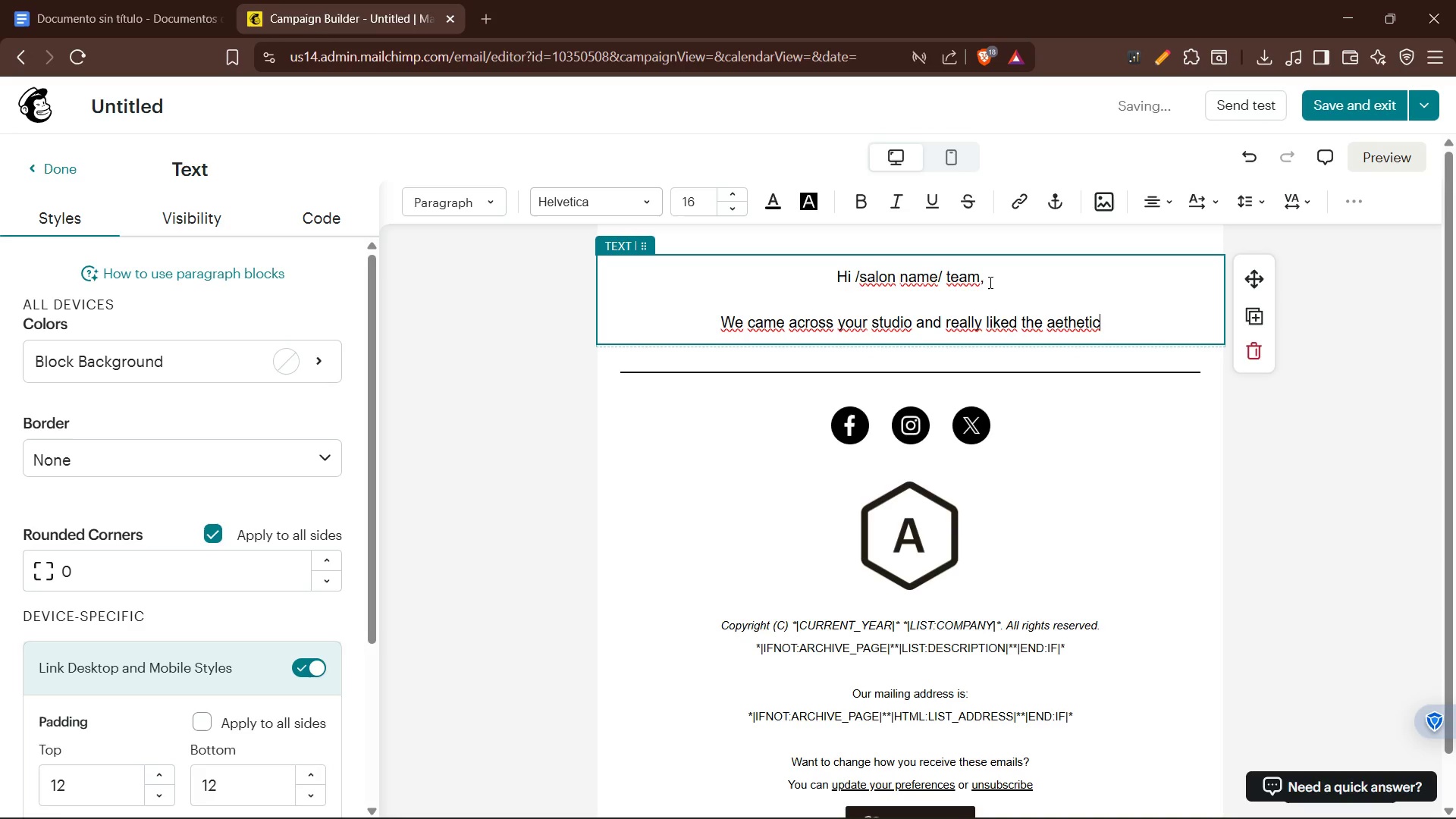 
key(Comma)
 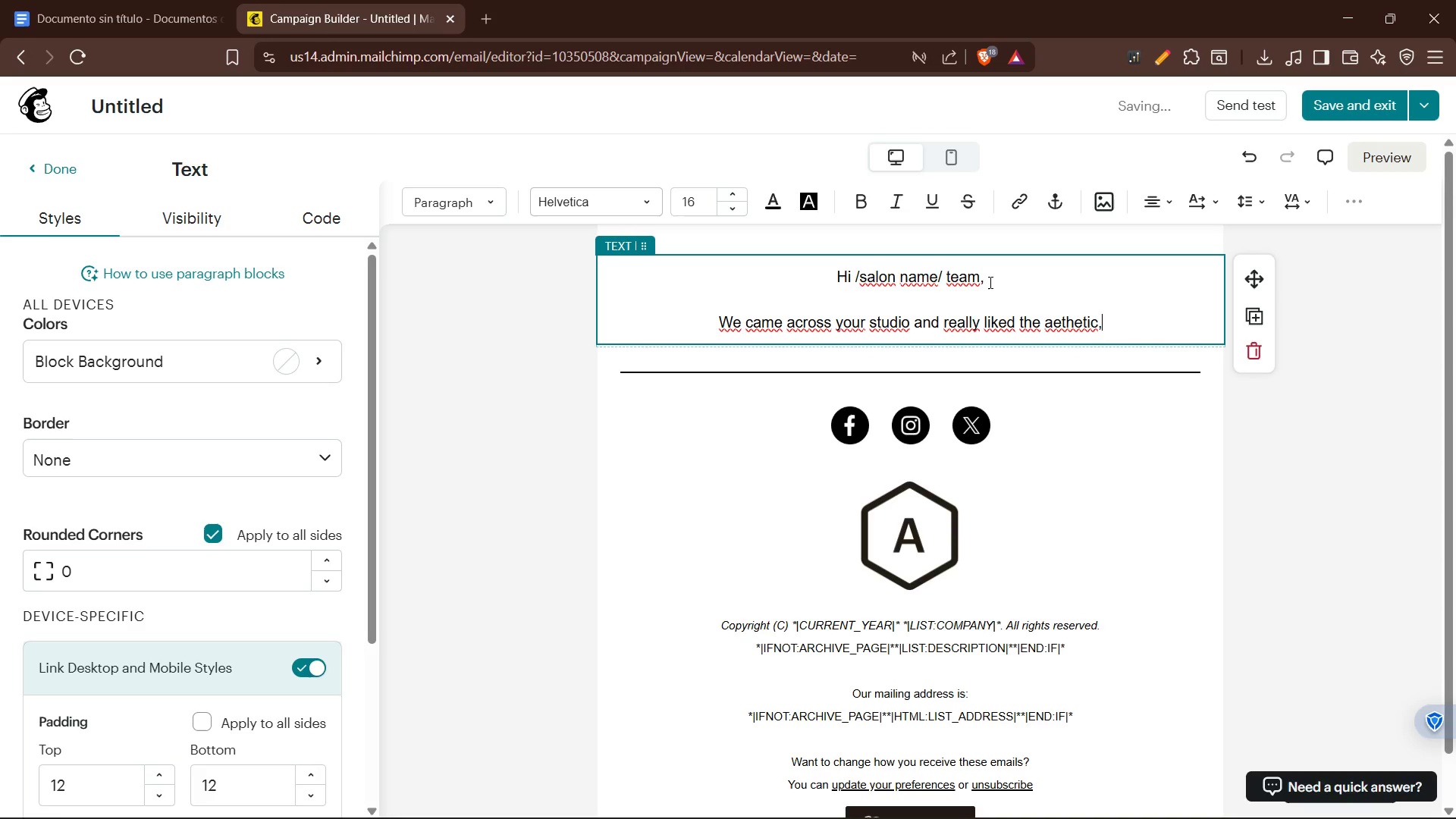 
key(Enter)
 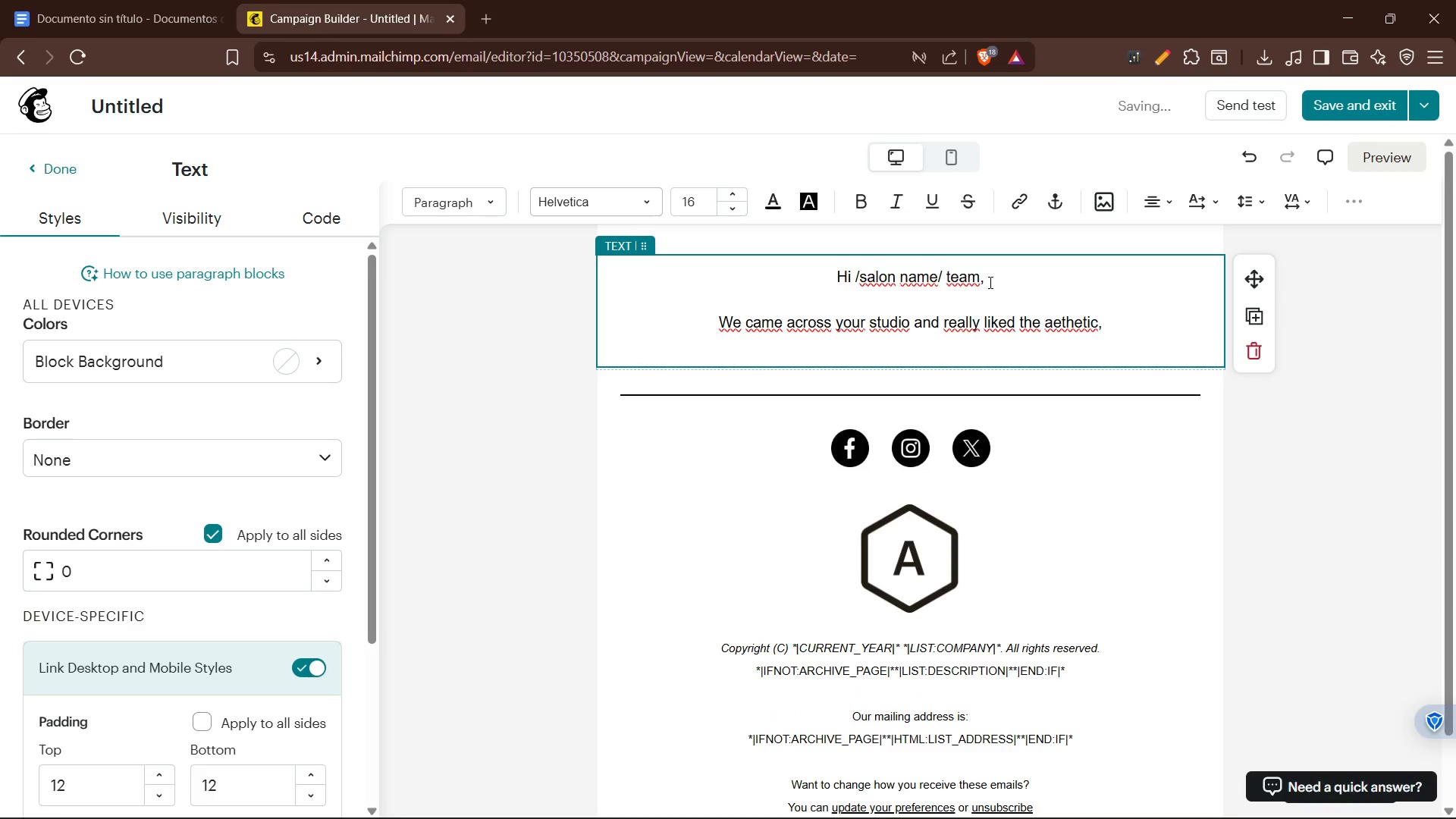 
type(it flees very de)
key(Backspace)
key(Backspace)
type(aligned wir)
key(Backspace)
type(th what we[re seeing )
 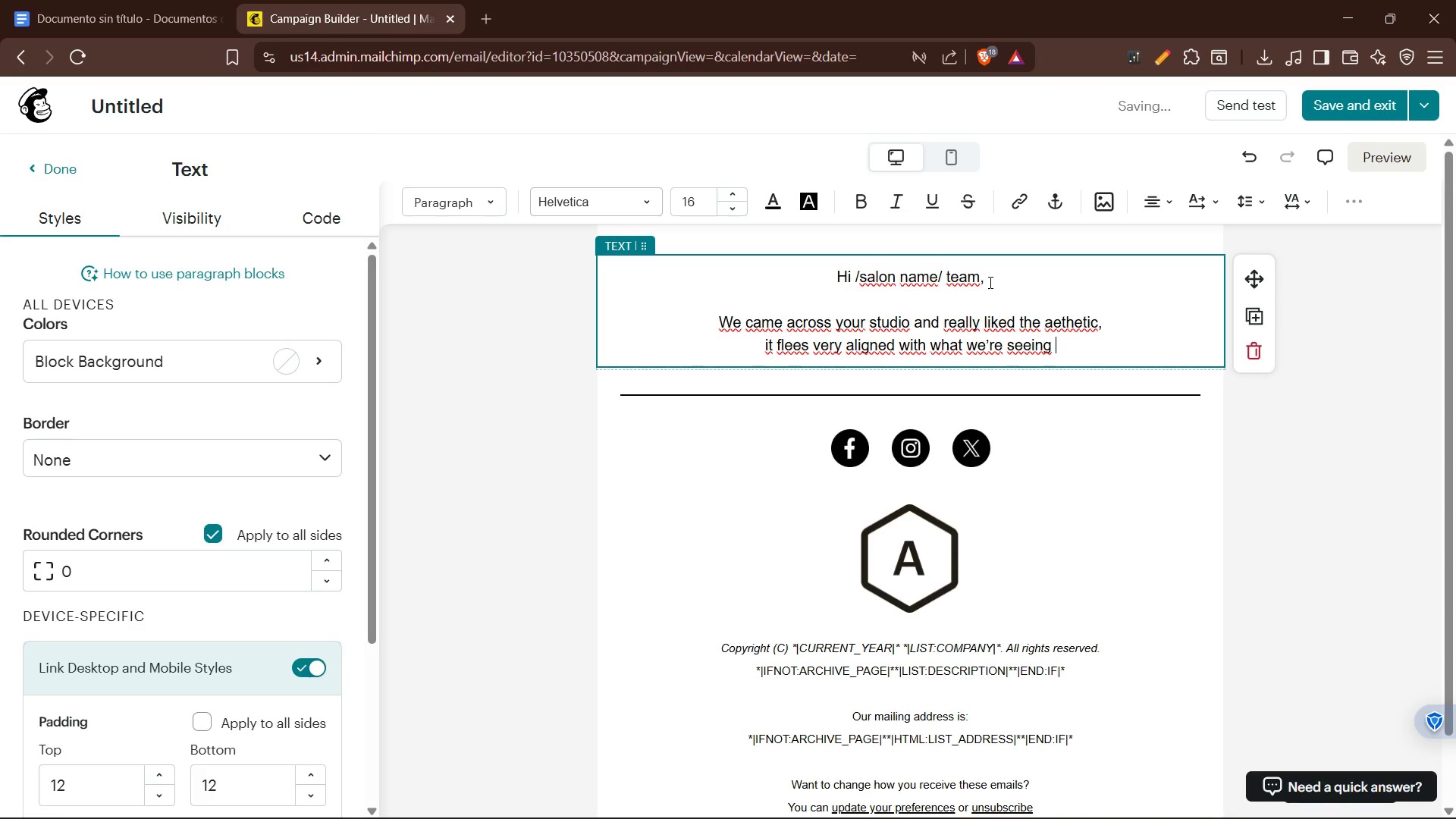 
type(in high-en)
 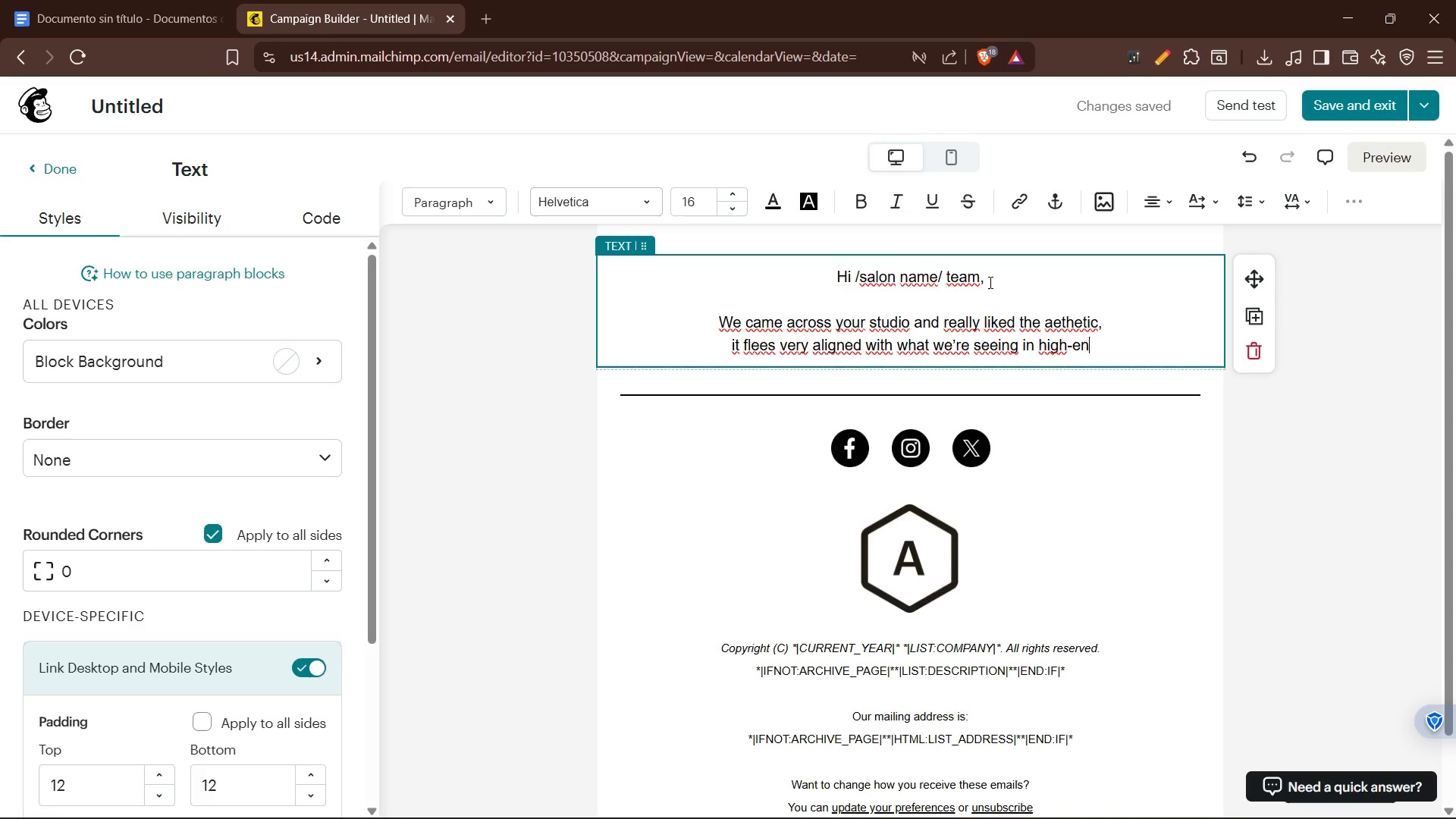 
type(d nail and lash spaces right now.)
 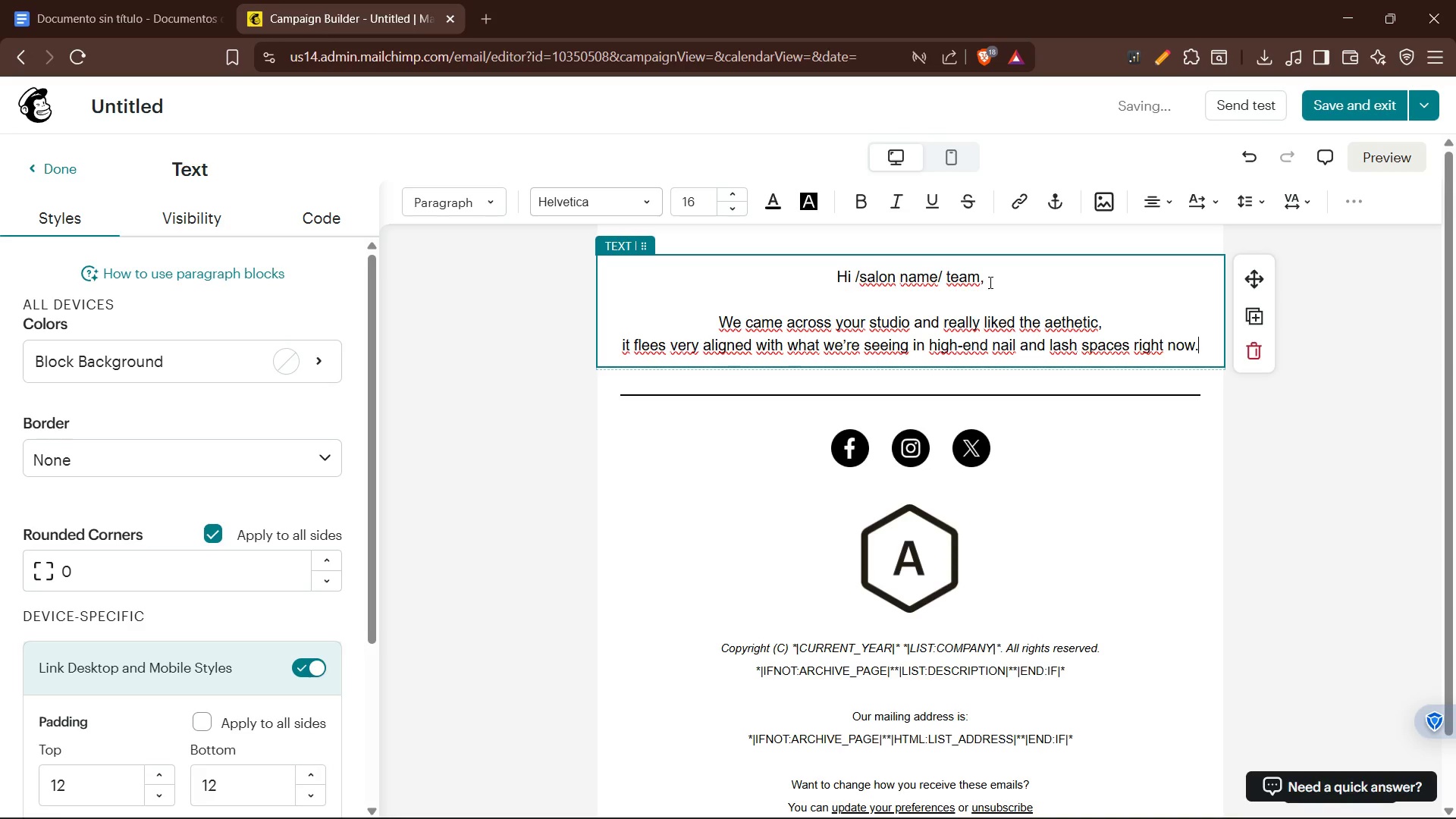 
key(Enter)
 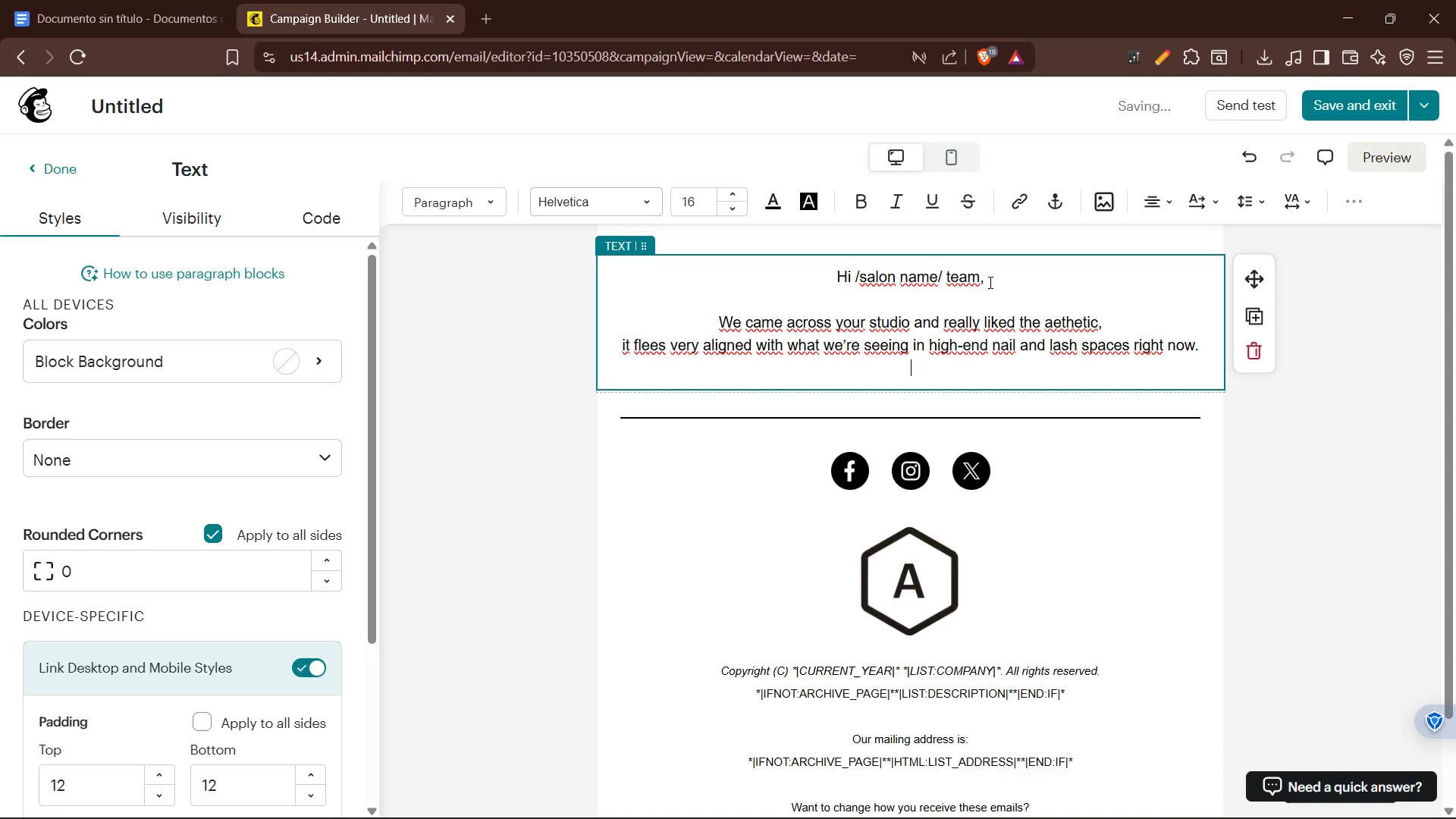 
key(Enter)
 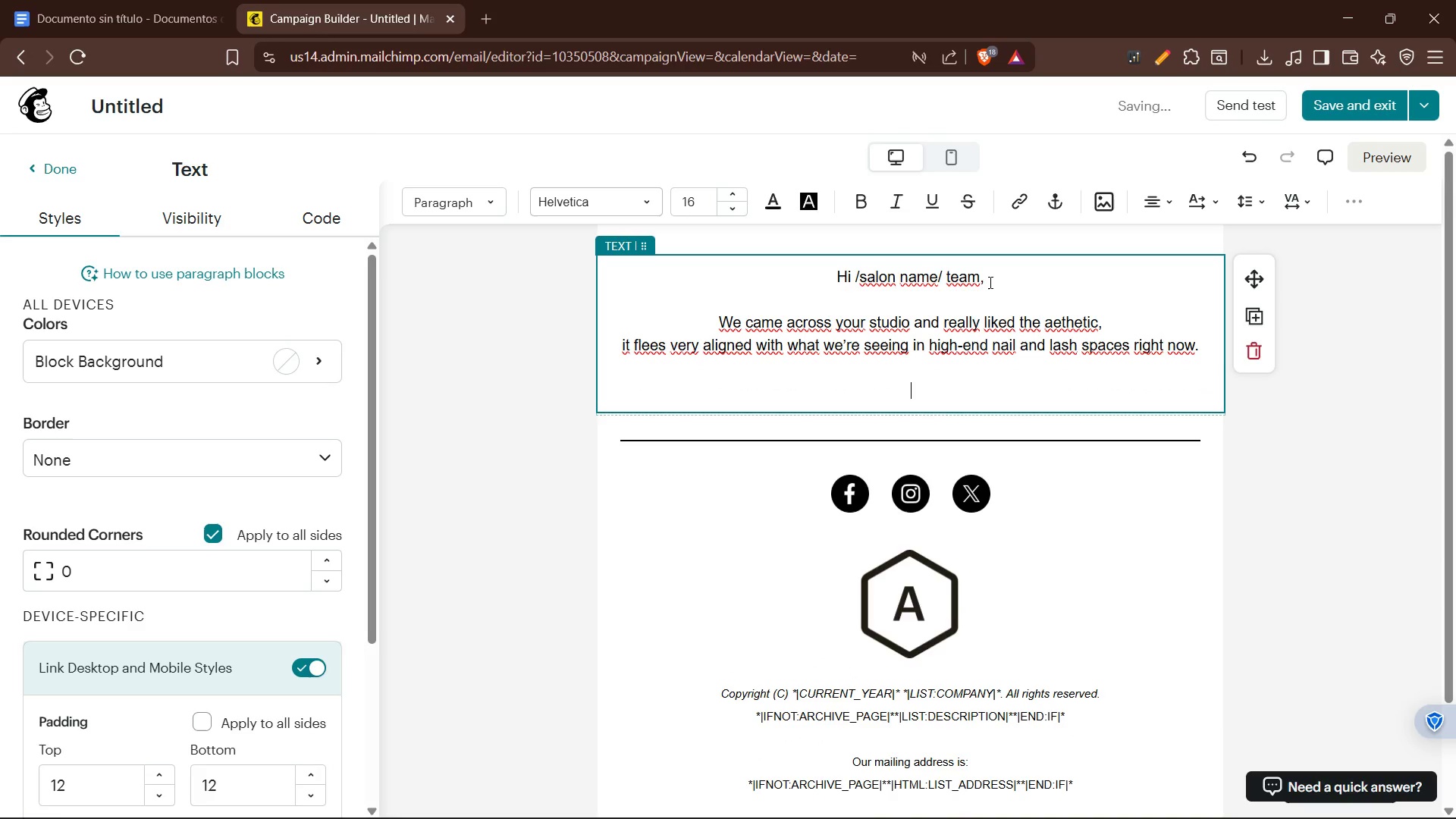 
type(We recently put together a 2024 Fall Trend Report covering colo)
key(Backspace)
key(Backspace)
key(Backspace)
key(Backspace)
type(the colord)
key(Backspace)
type(s, finishes and styles cliente)
key(Backspace)
type(s are starting to request this season)
 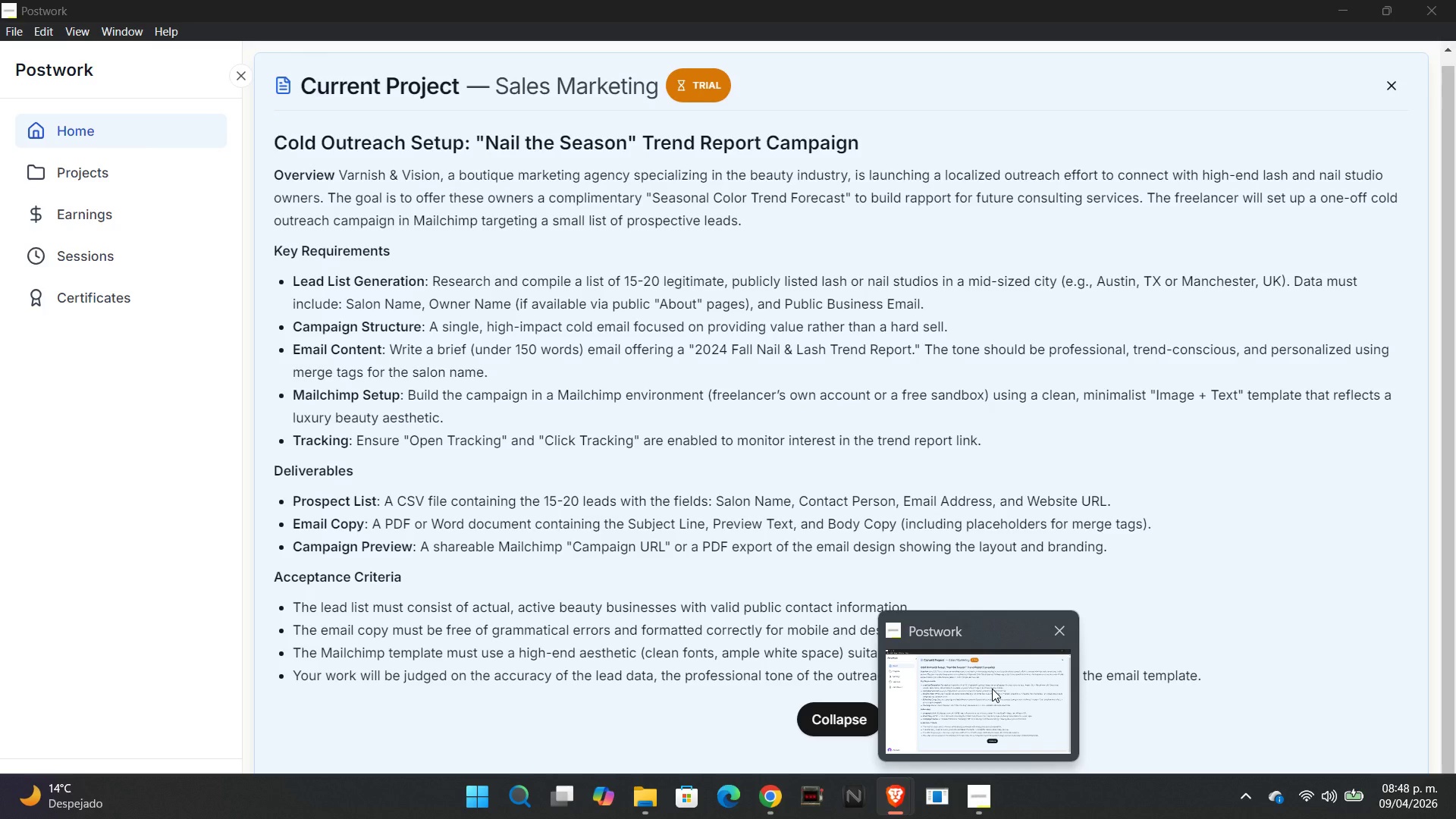 
wait(22.69)
 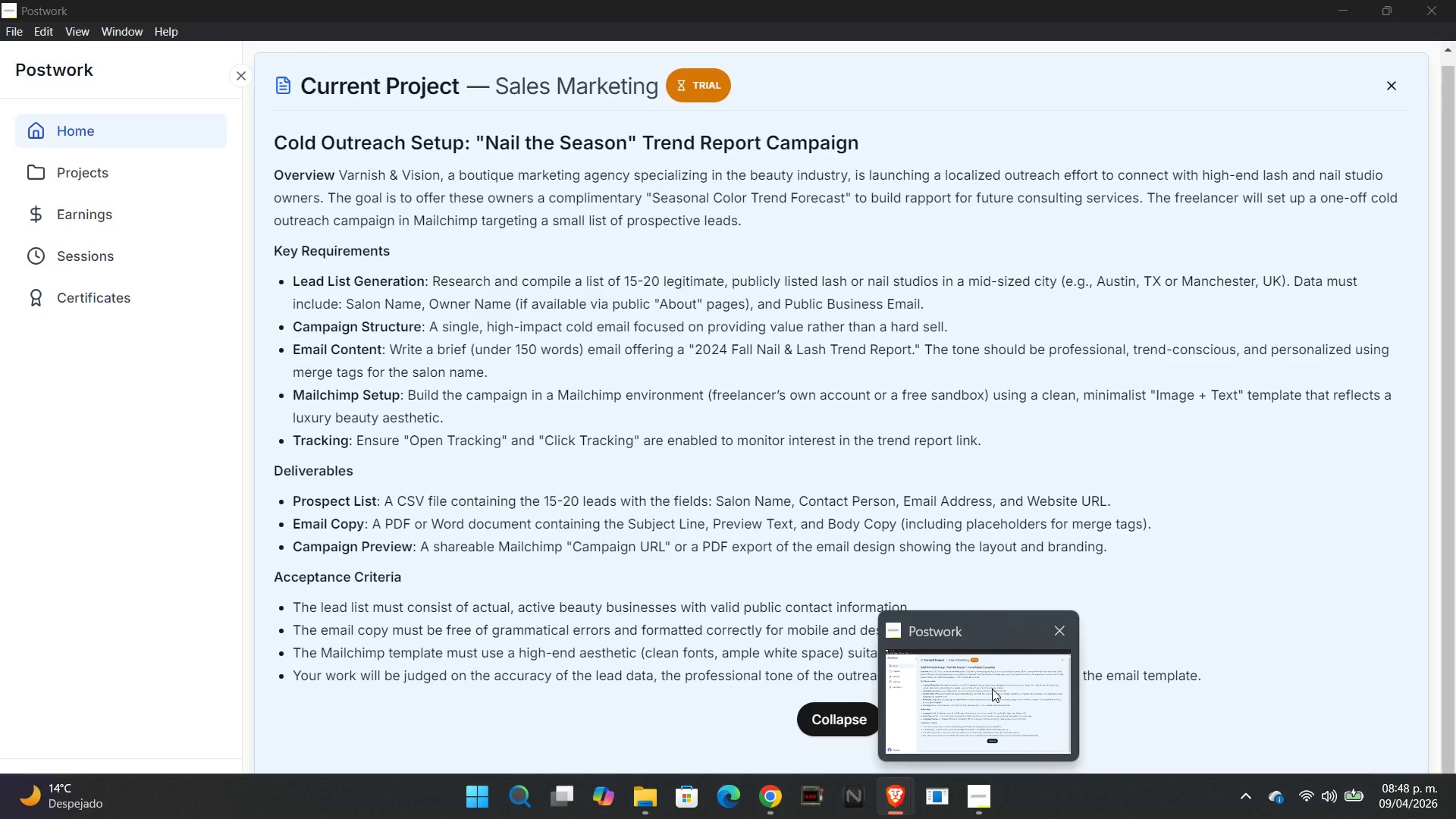 
key(Period)
 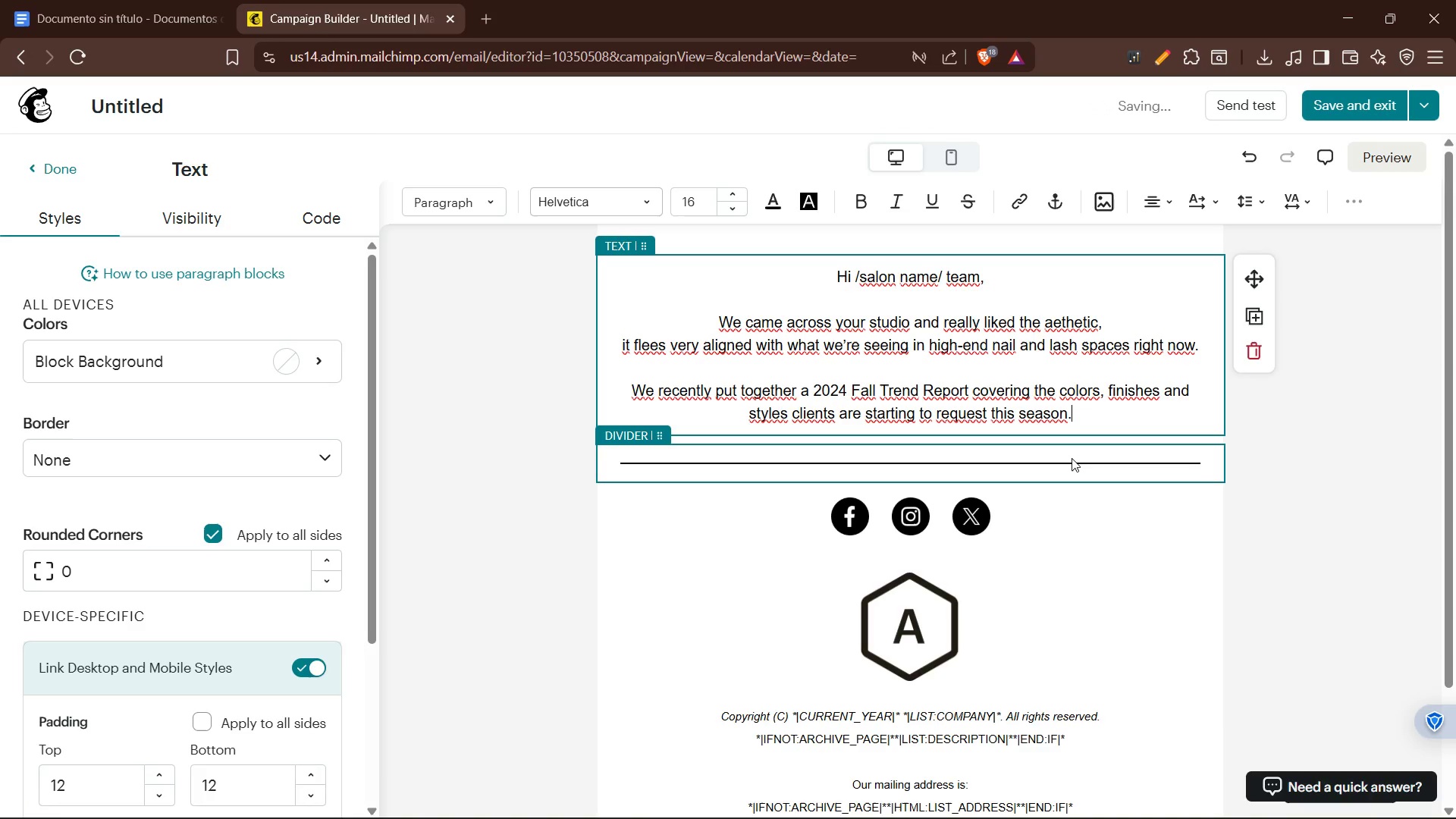 
key(Enter)
 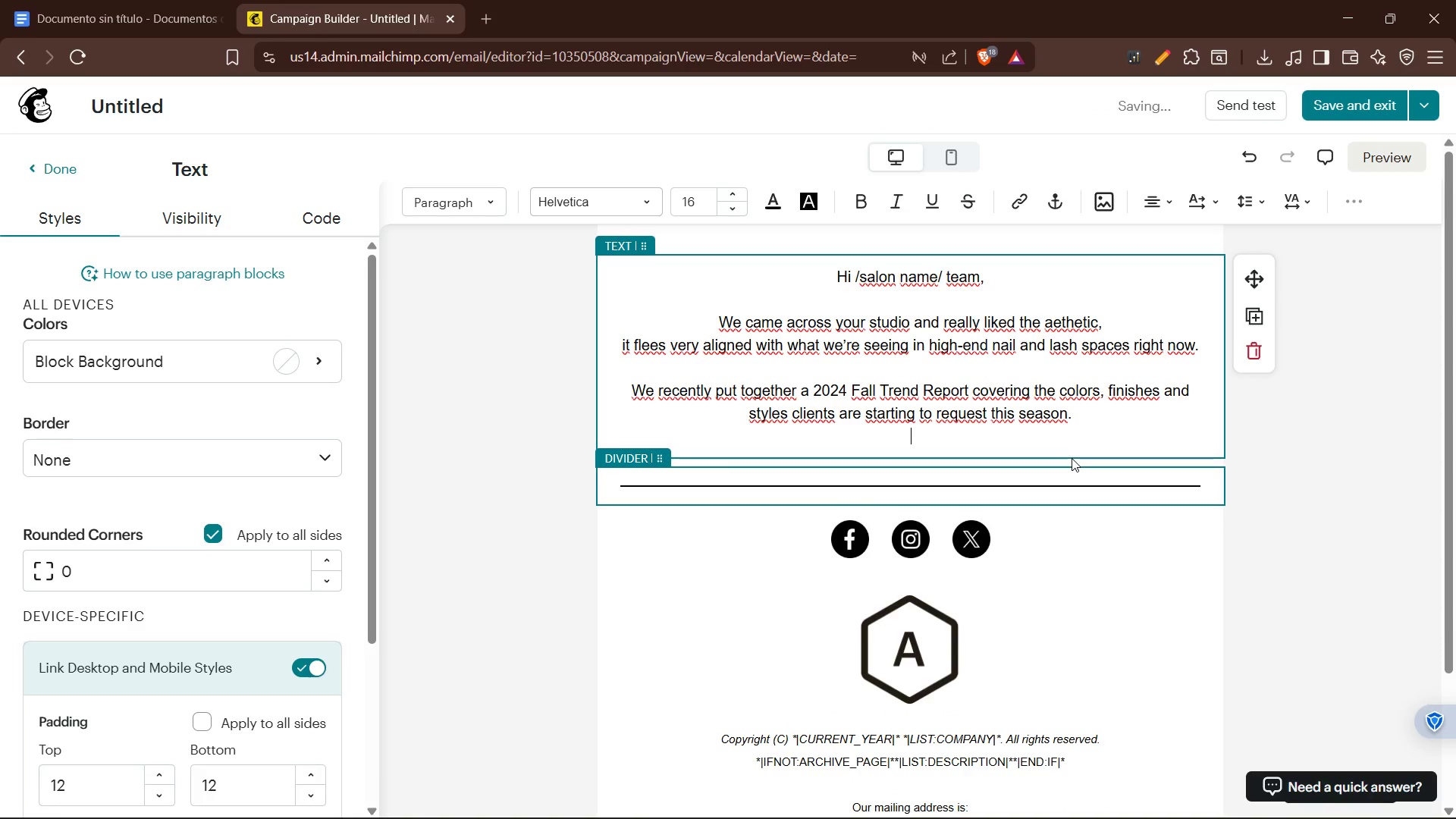 
key(Enter)